 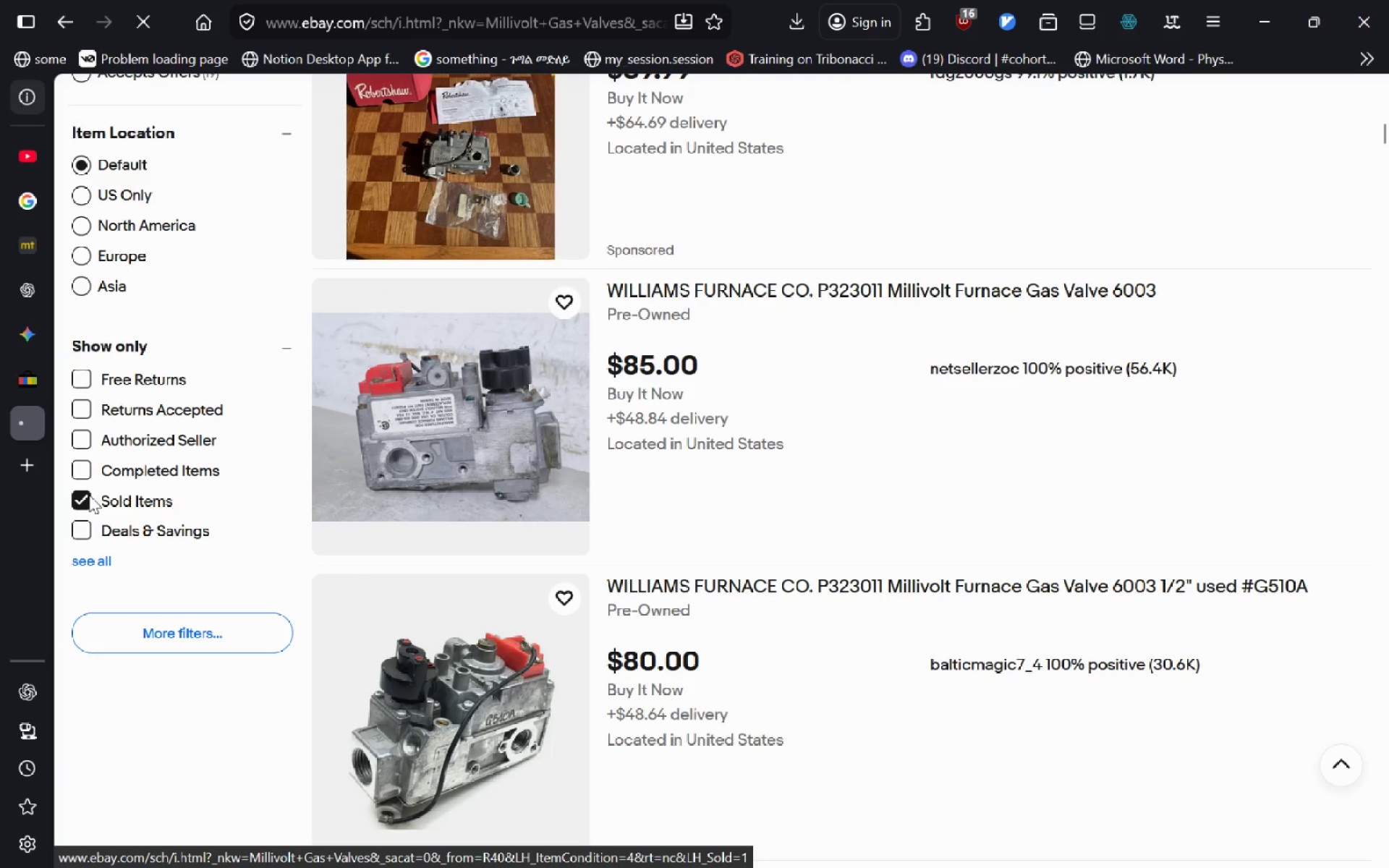 
mouse_move([663, 498])
 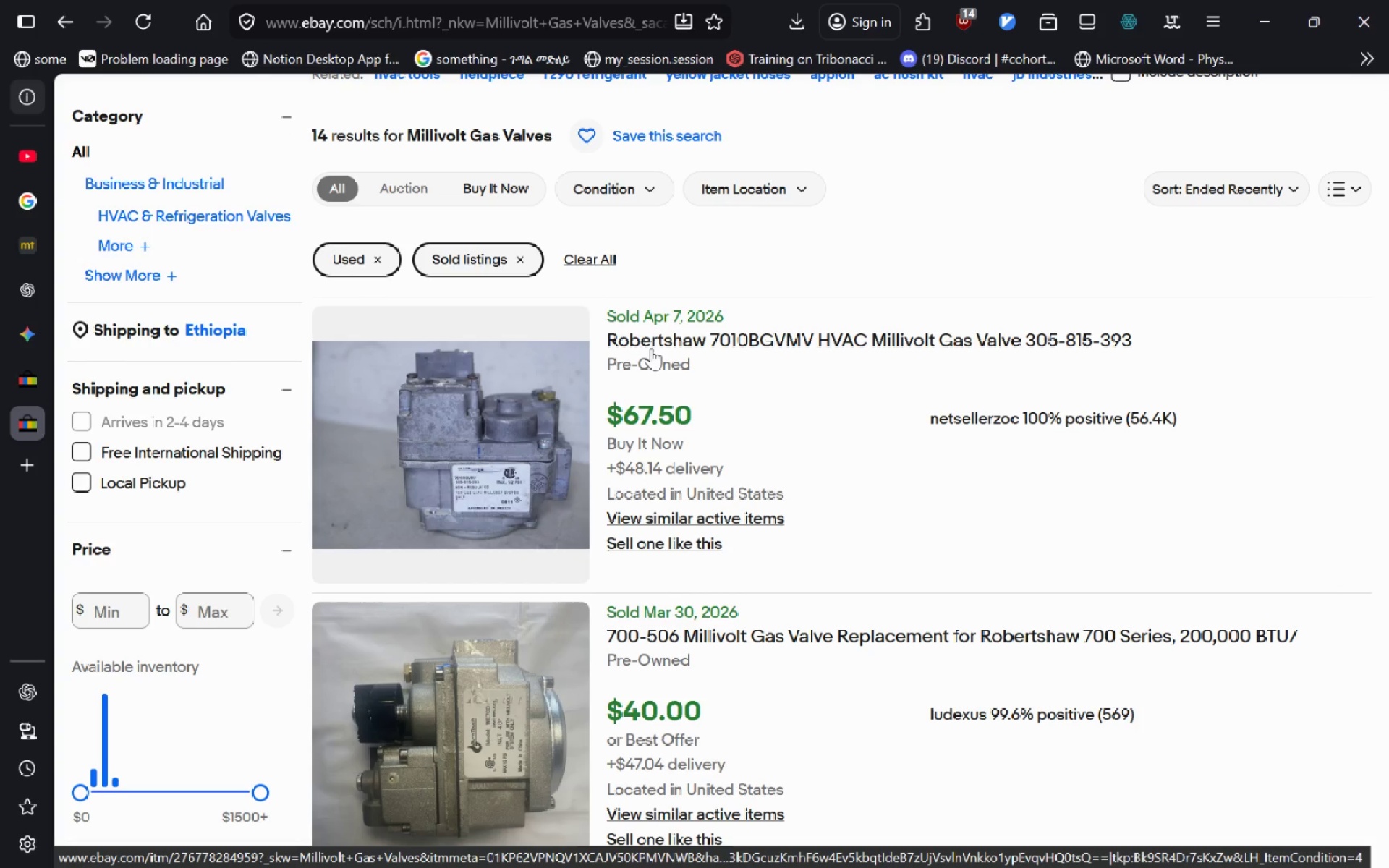 
wait(5.04)
 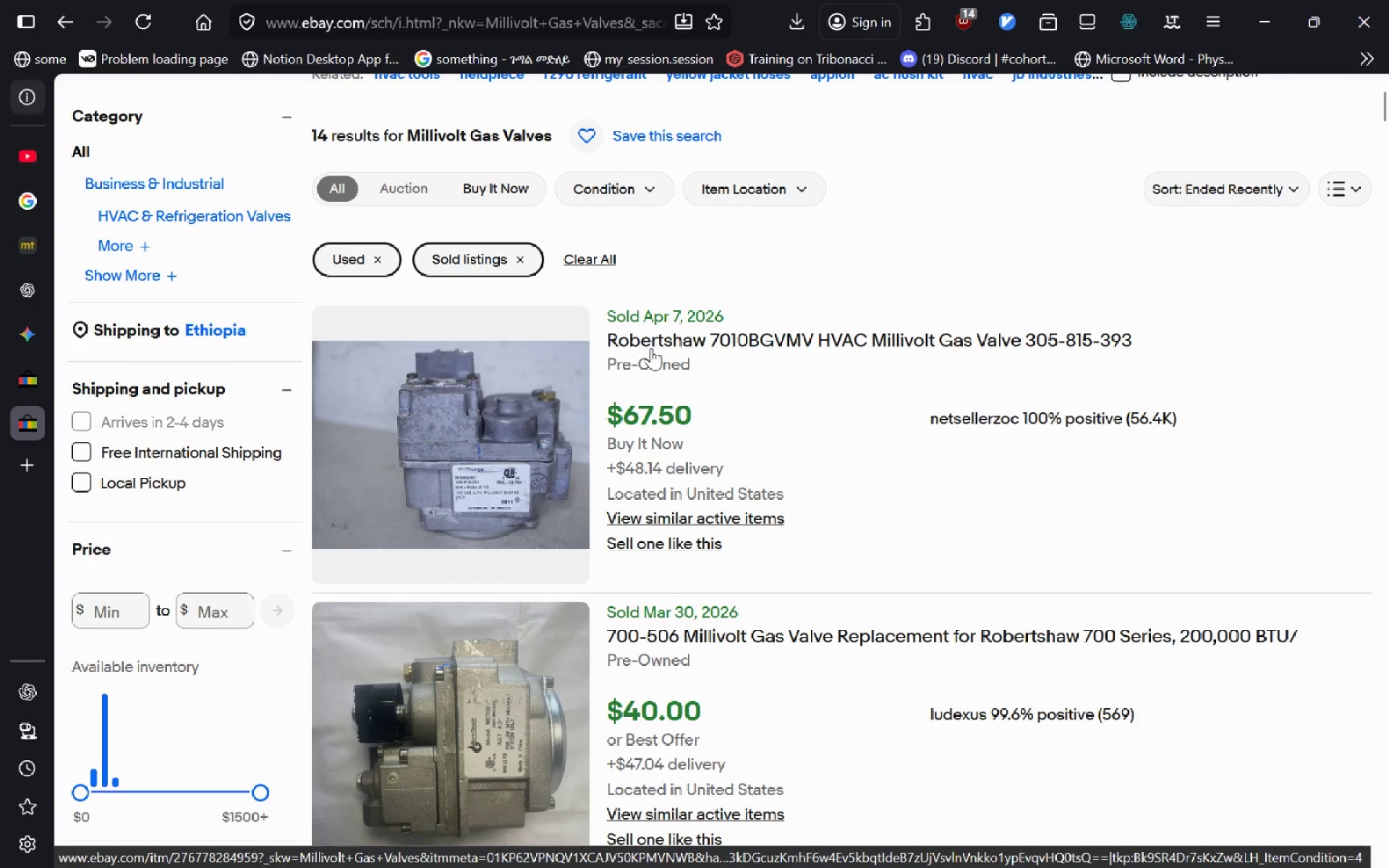 
mouse_move([48, 290])
 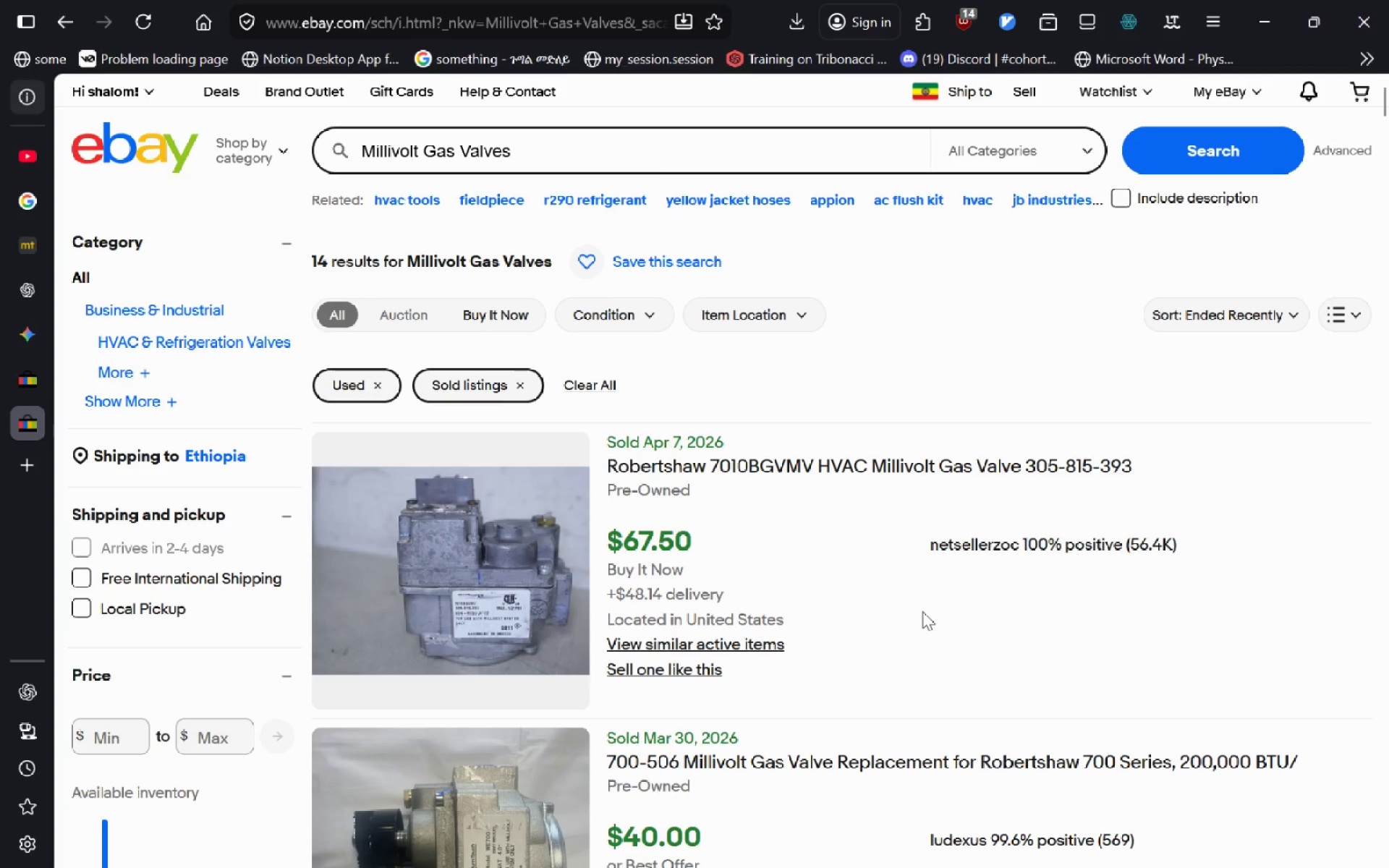 
wait(28.74)
 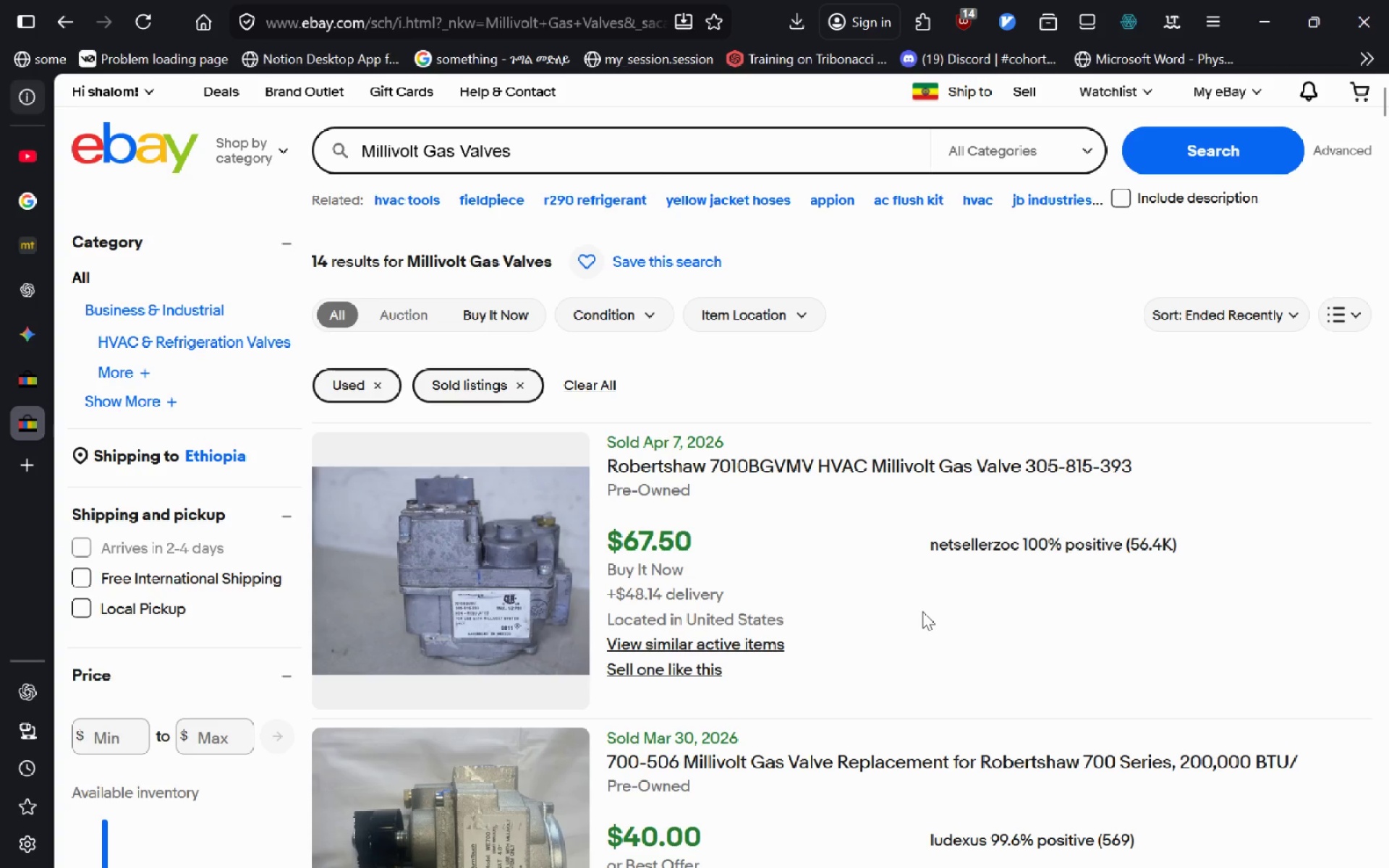 
key(Meta+MetaLeft)
 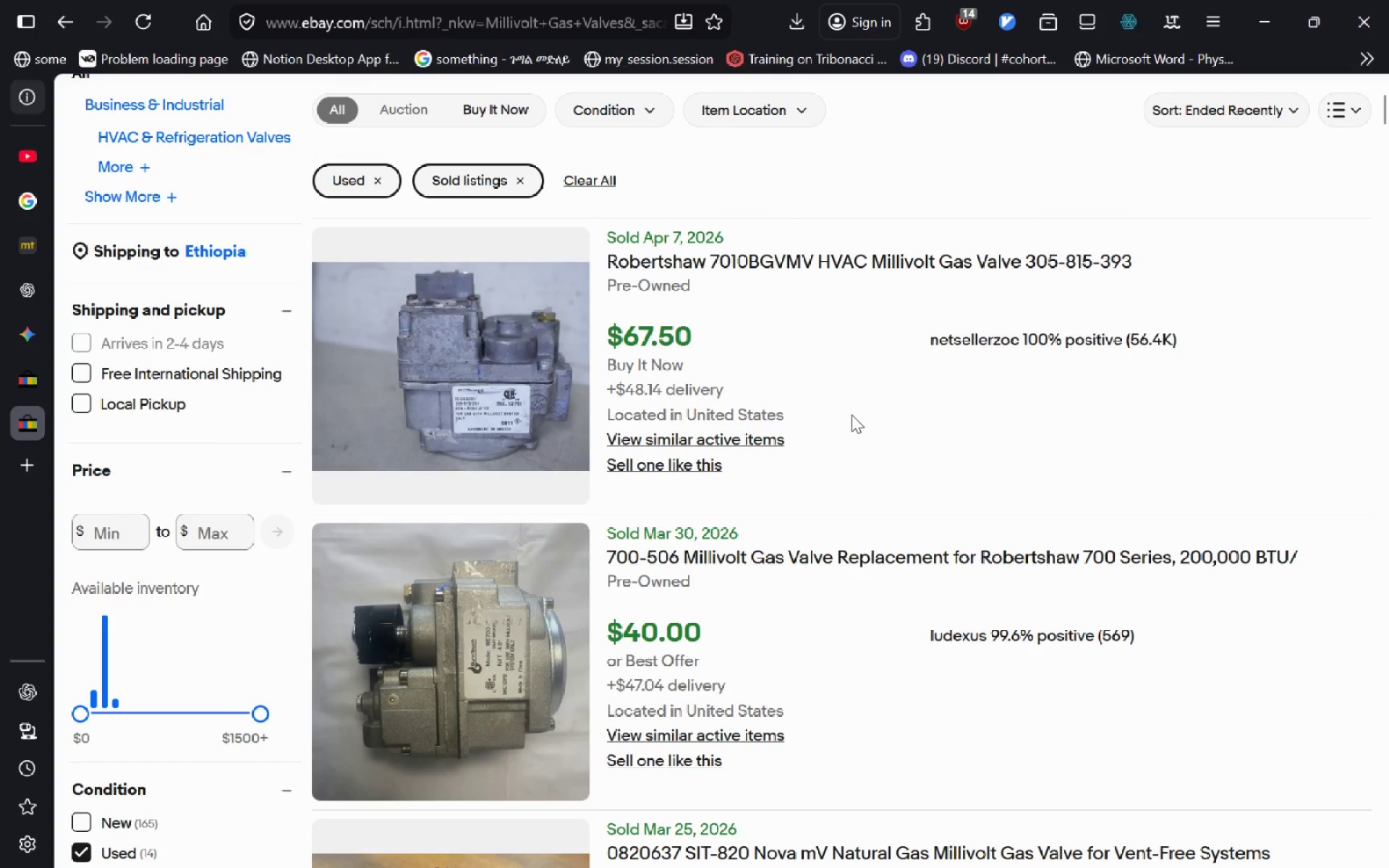 
key(Meta+Shift+S)
 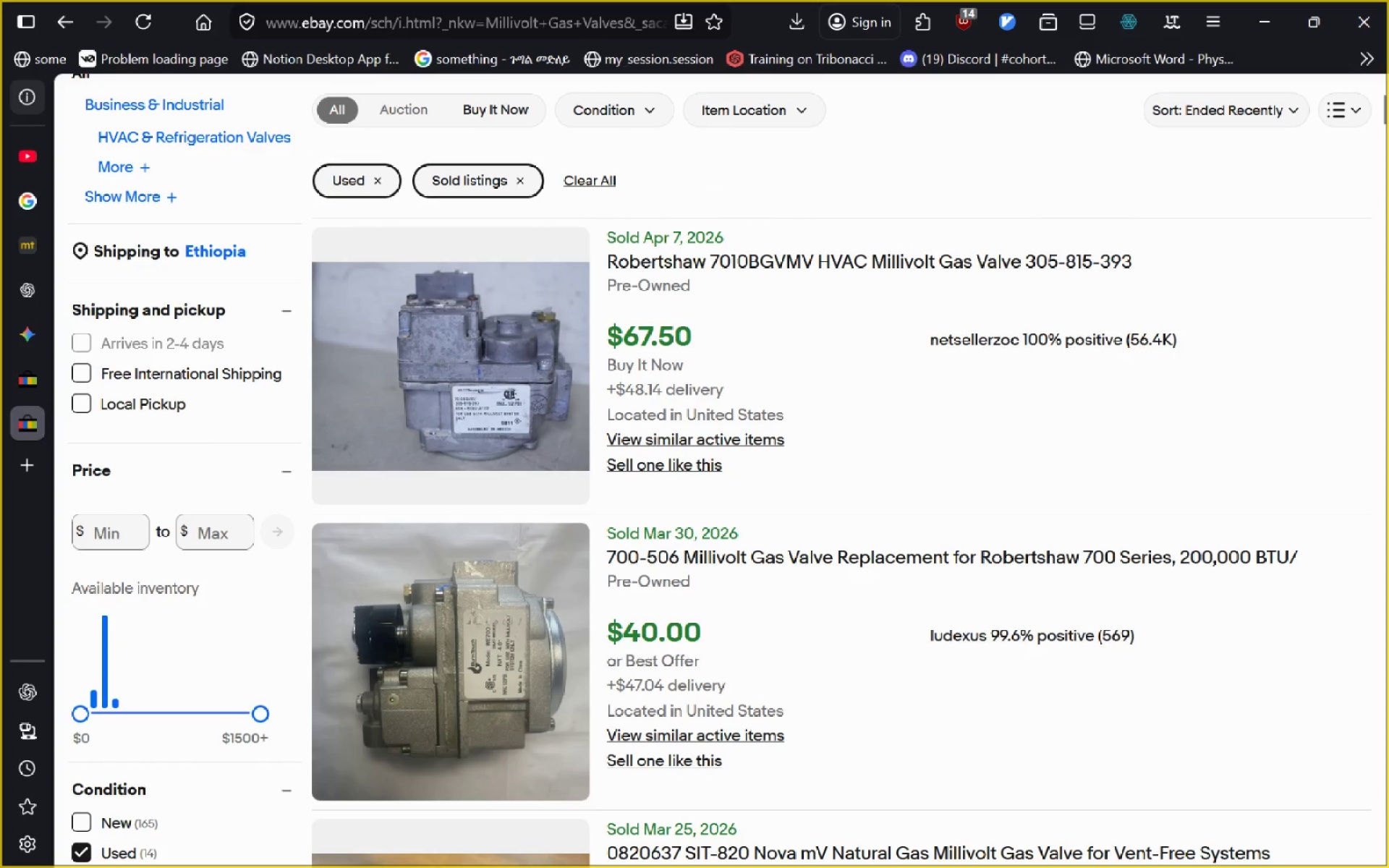 
key(Meta+Shift+ShiftLeft)
 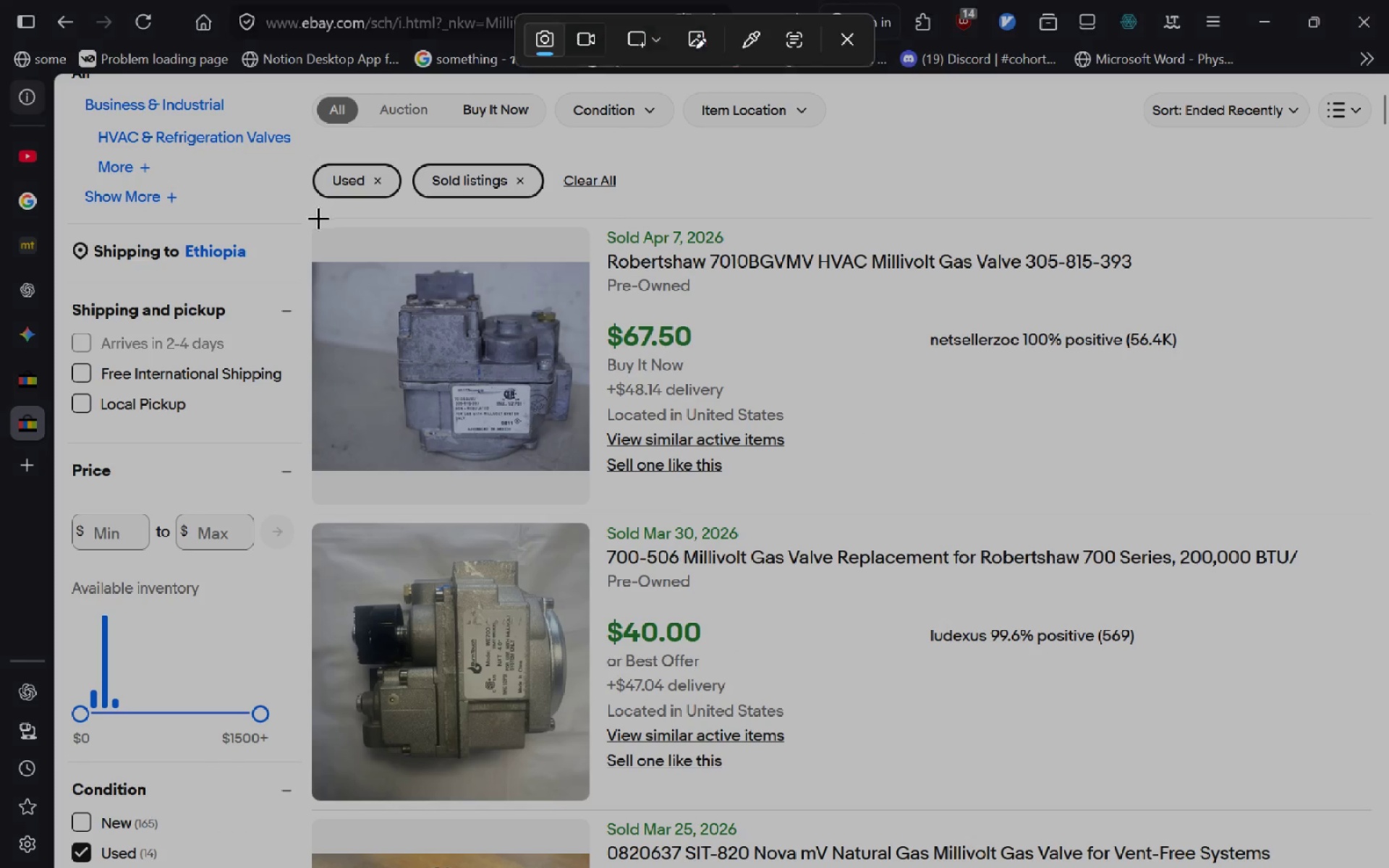 
left_click_drag(start_coordinate=[312, 219], to_coordinate=[1305, 510])
 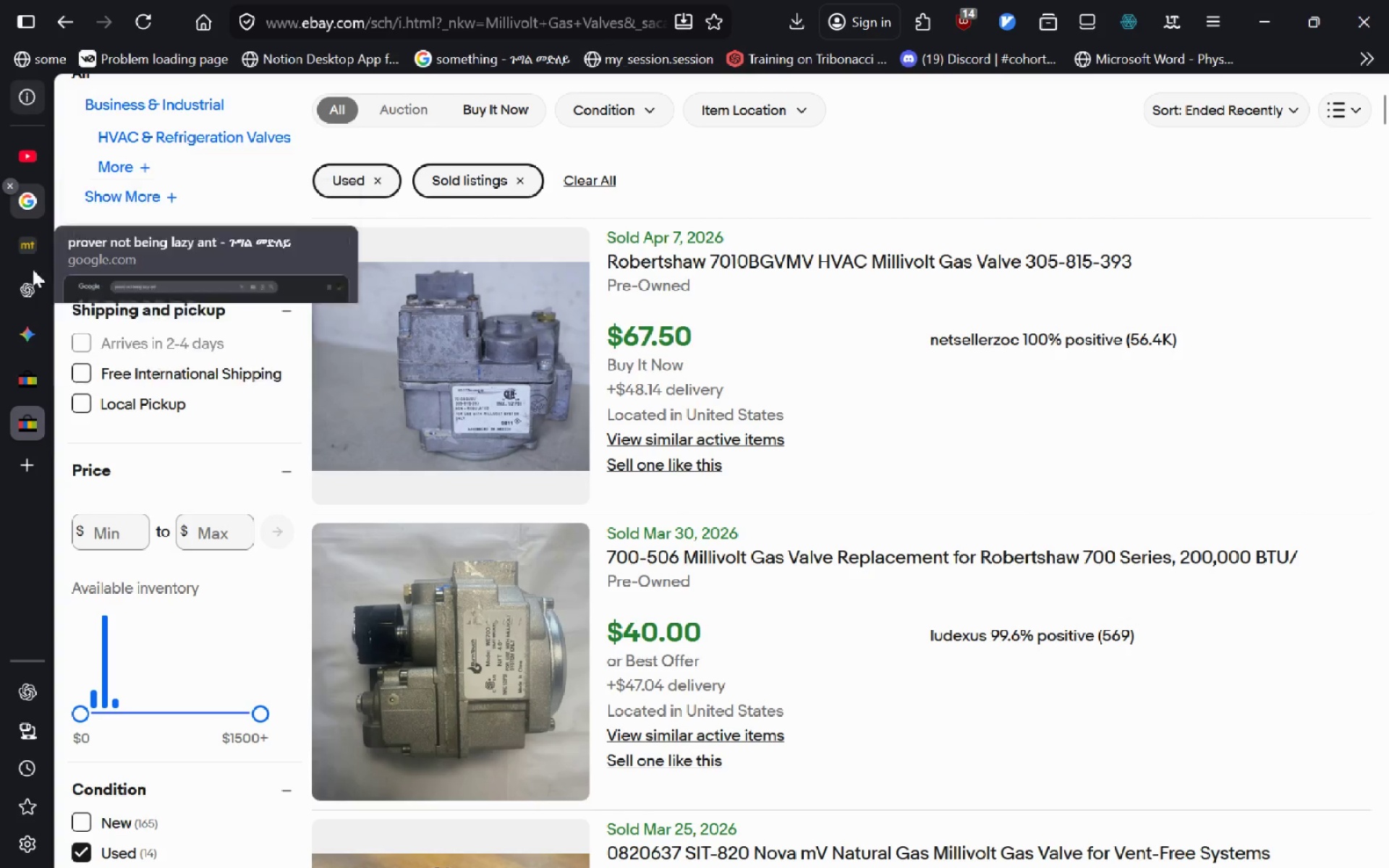 
left_click([31, 282])
 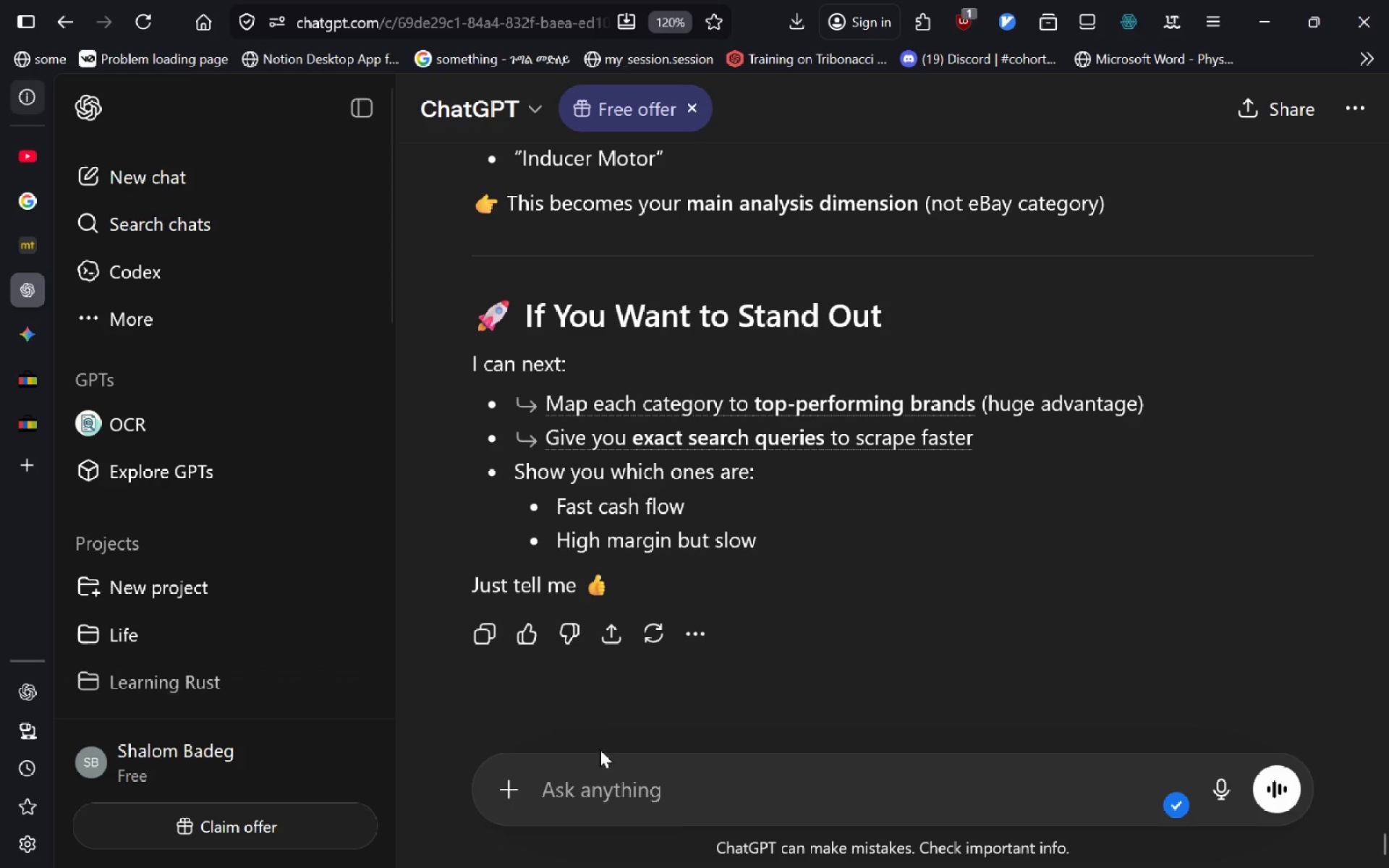 
left_click([589, 777])
 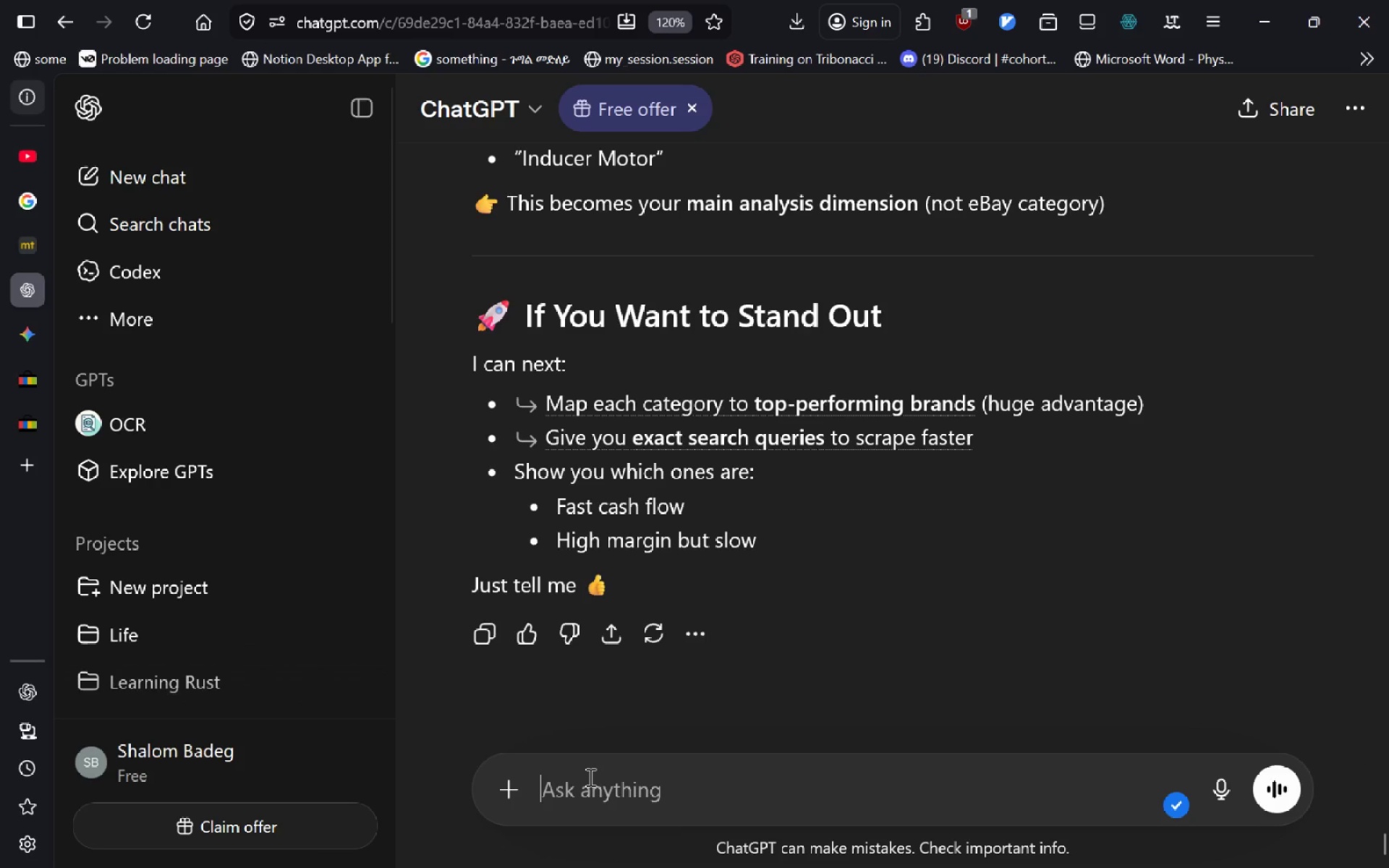 
key(Control+ControlLeft)
 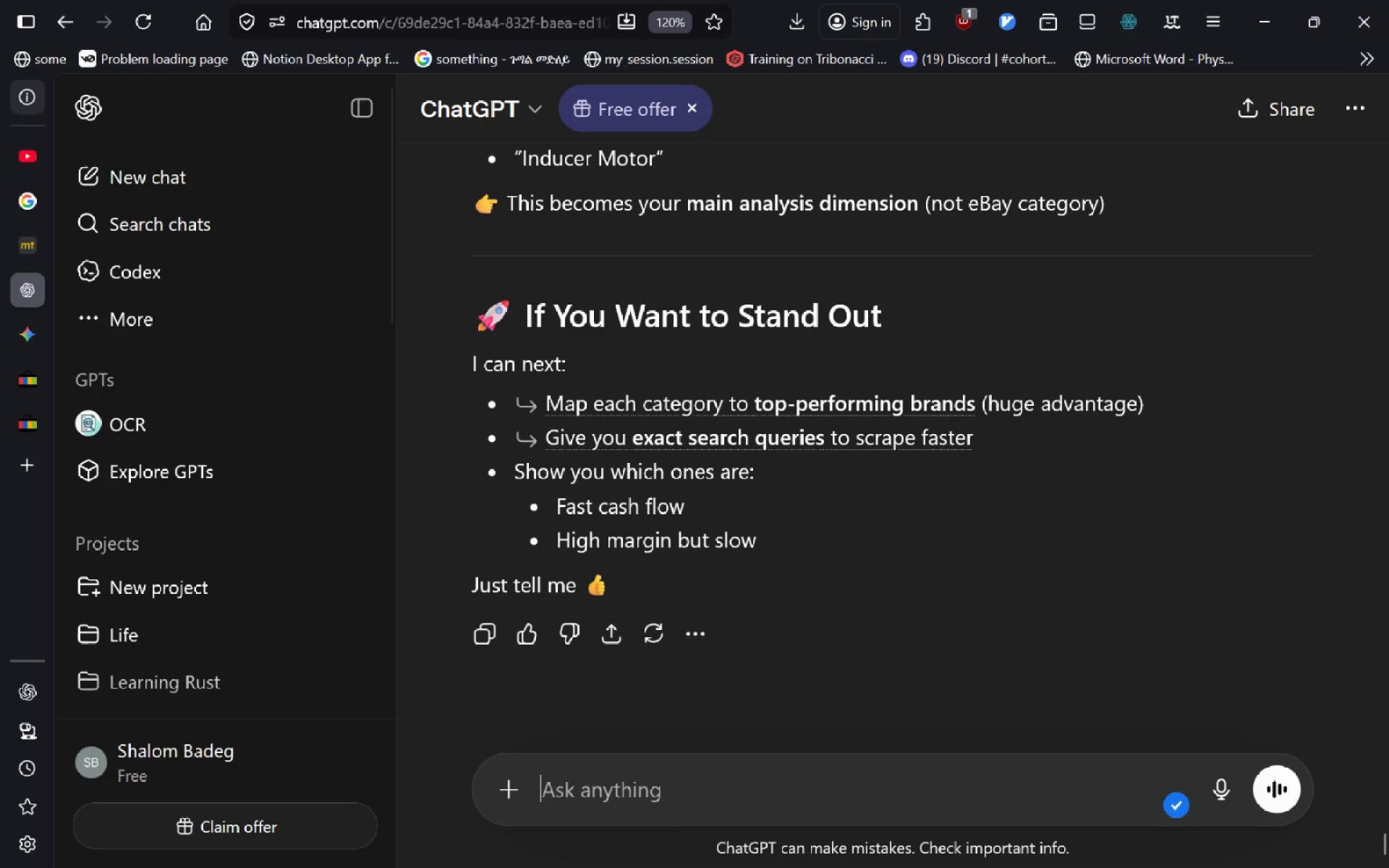 
key(Control+V)
 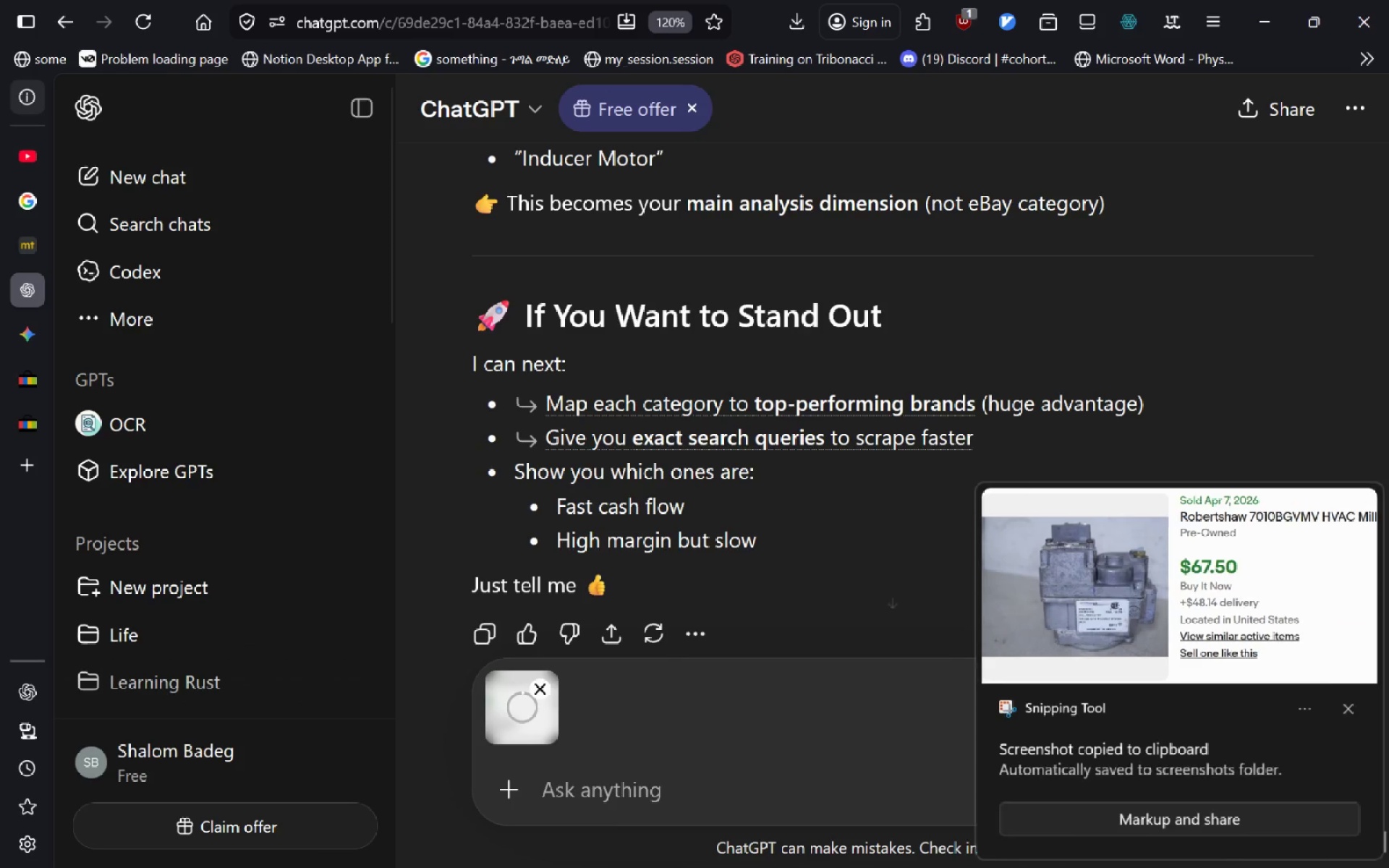 
type(what kind of data am I supposed to extract?)
key(Backspace)
type( from these )
 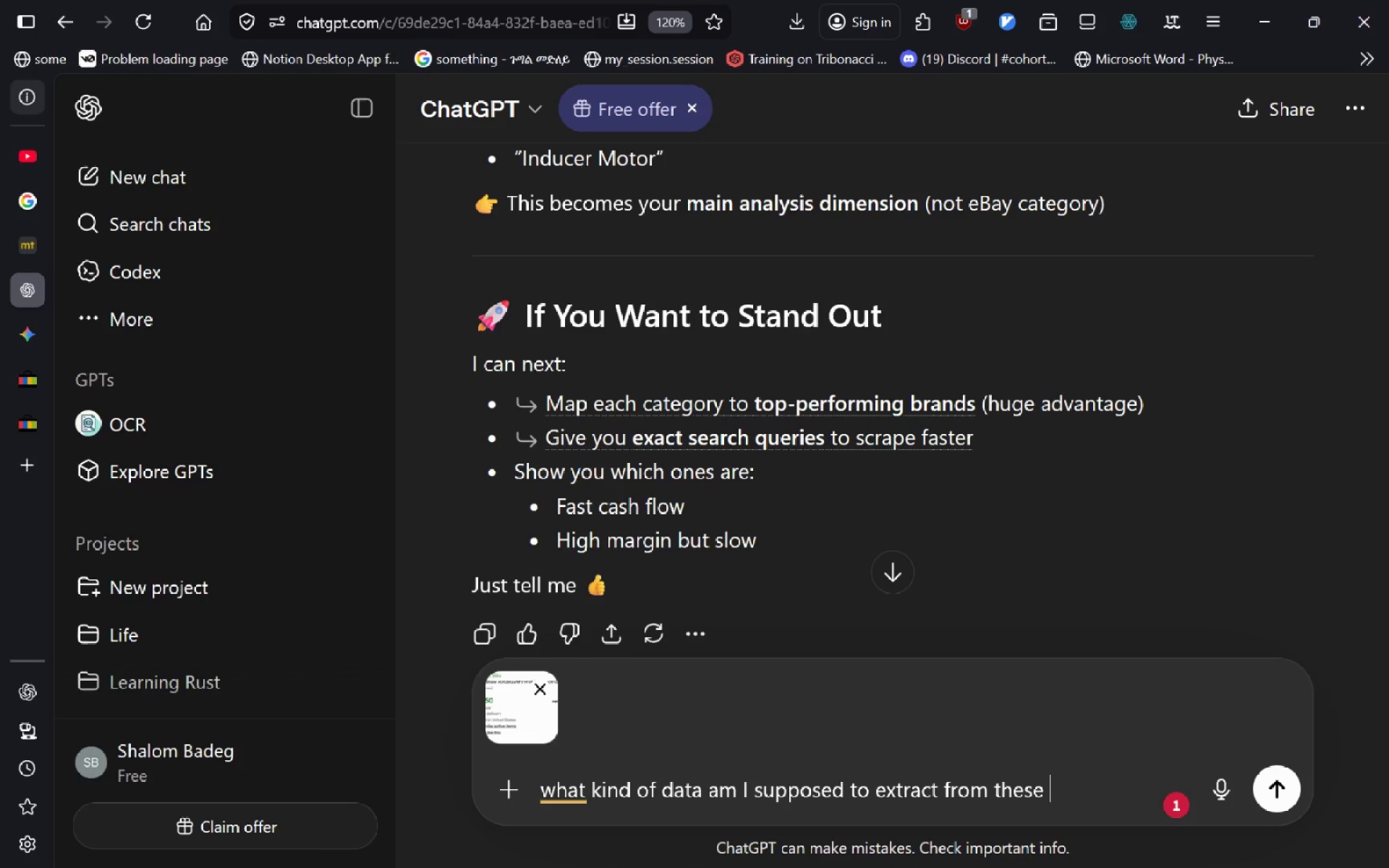 
key(Backspace)
 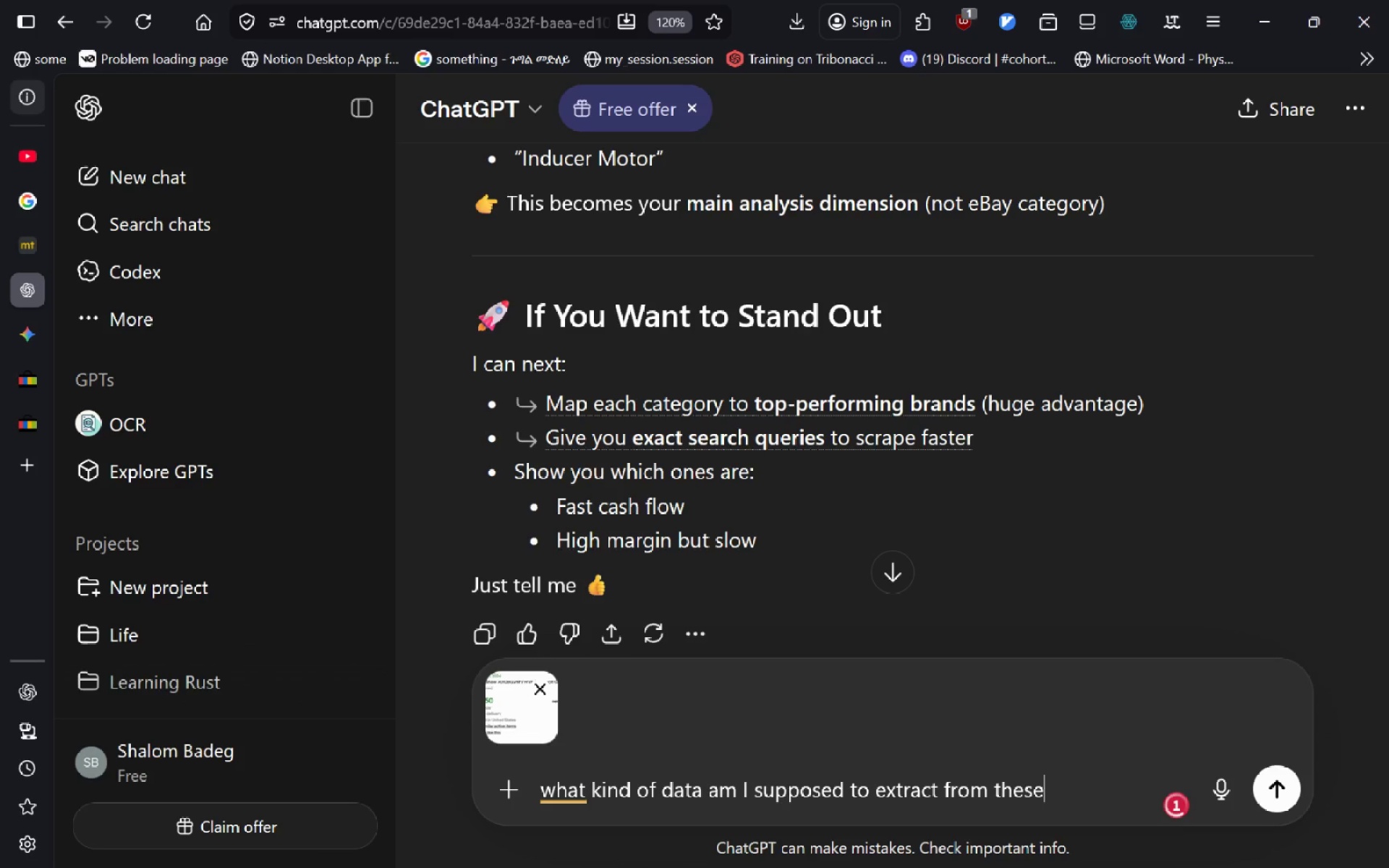 
key(Shift+ShiftLeft)
 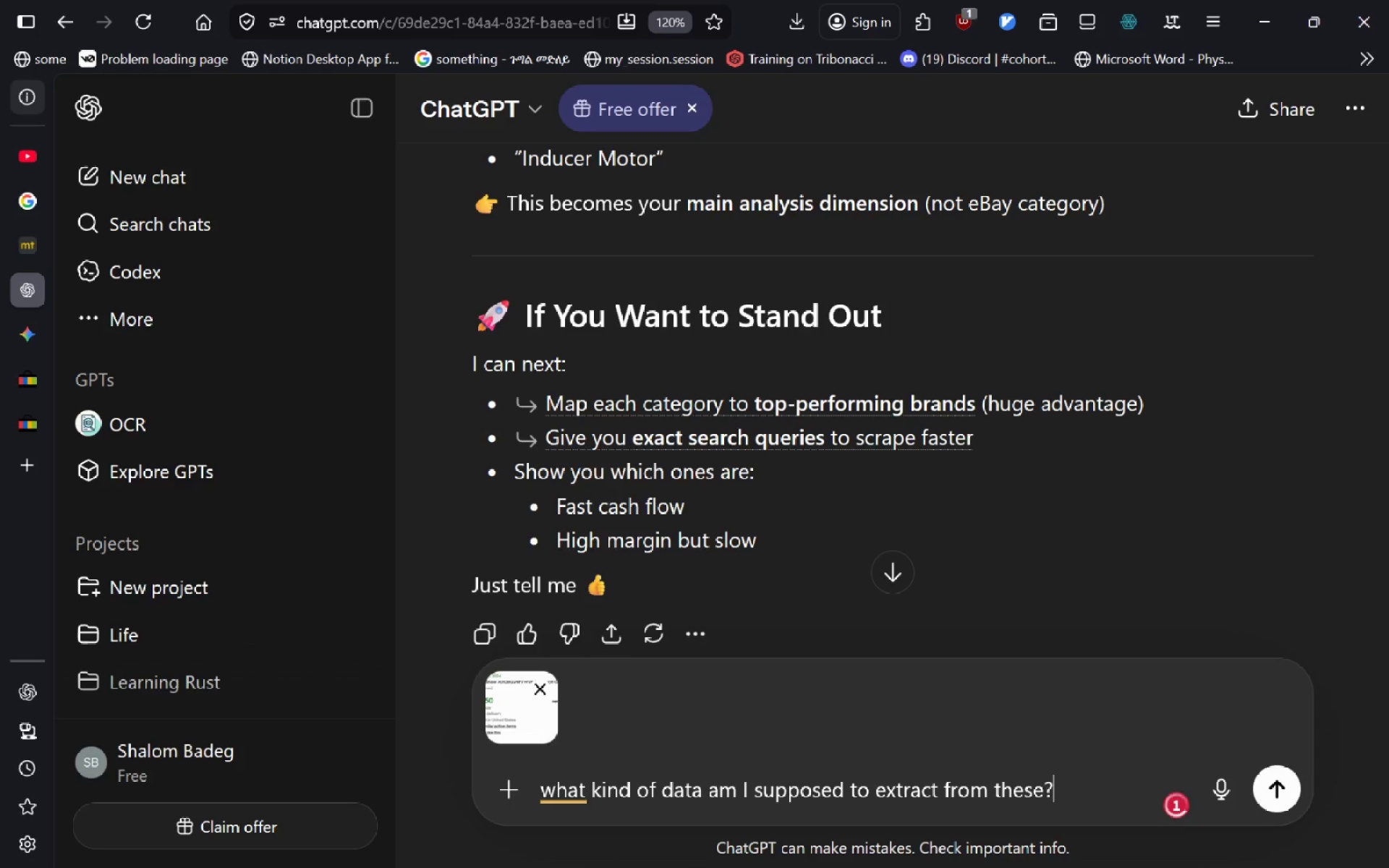 
key(Shift+Slash)
 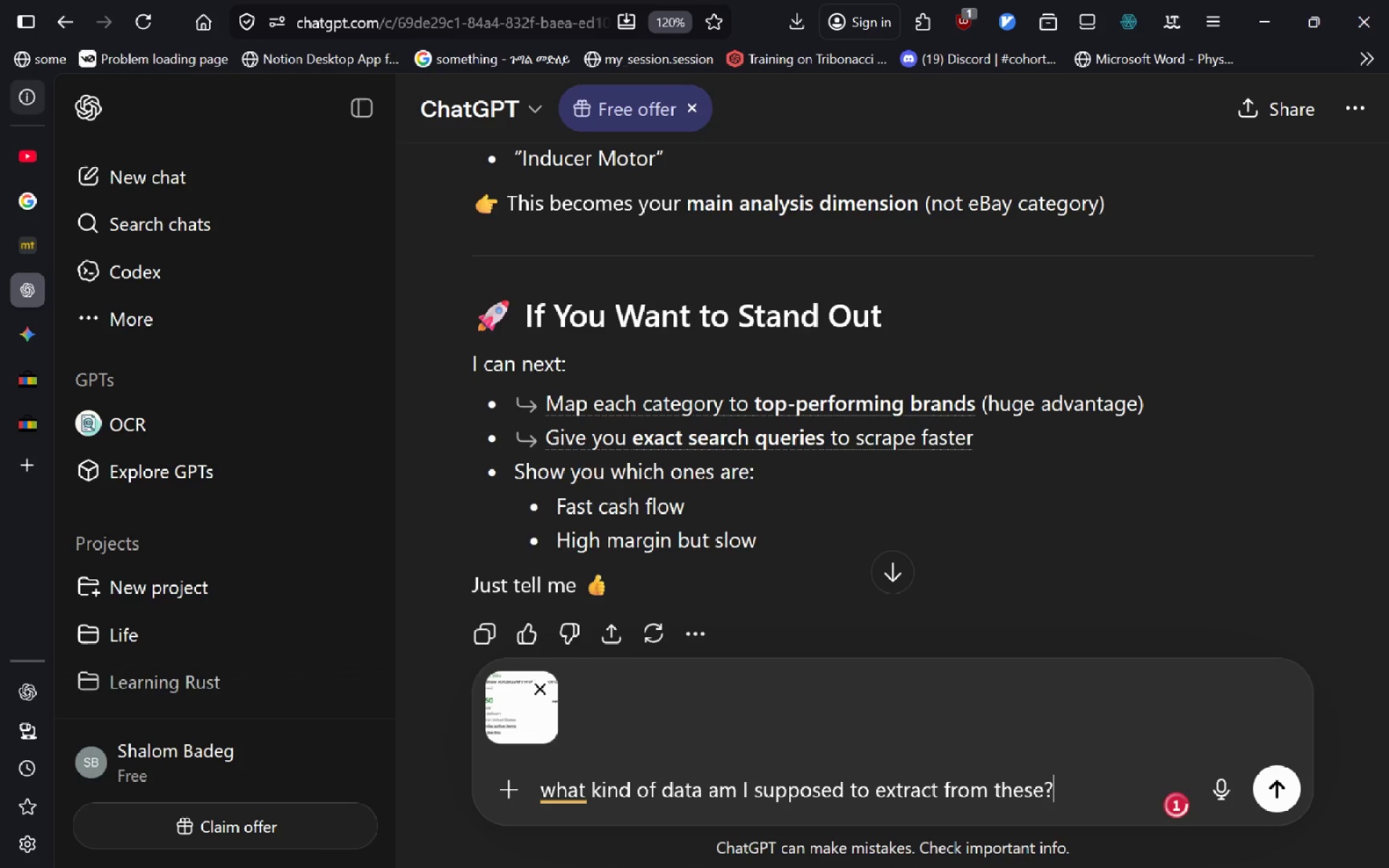 
key(Enter)
 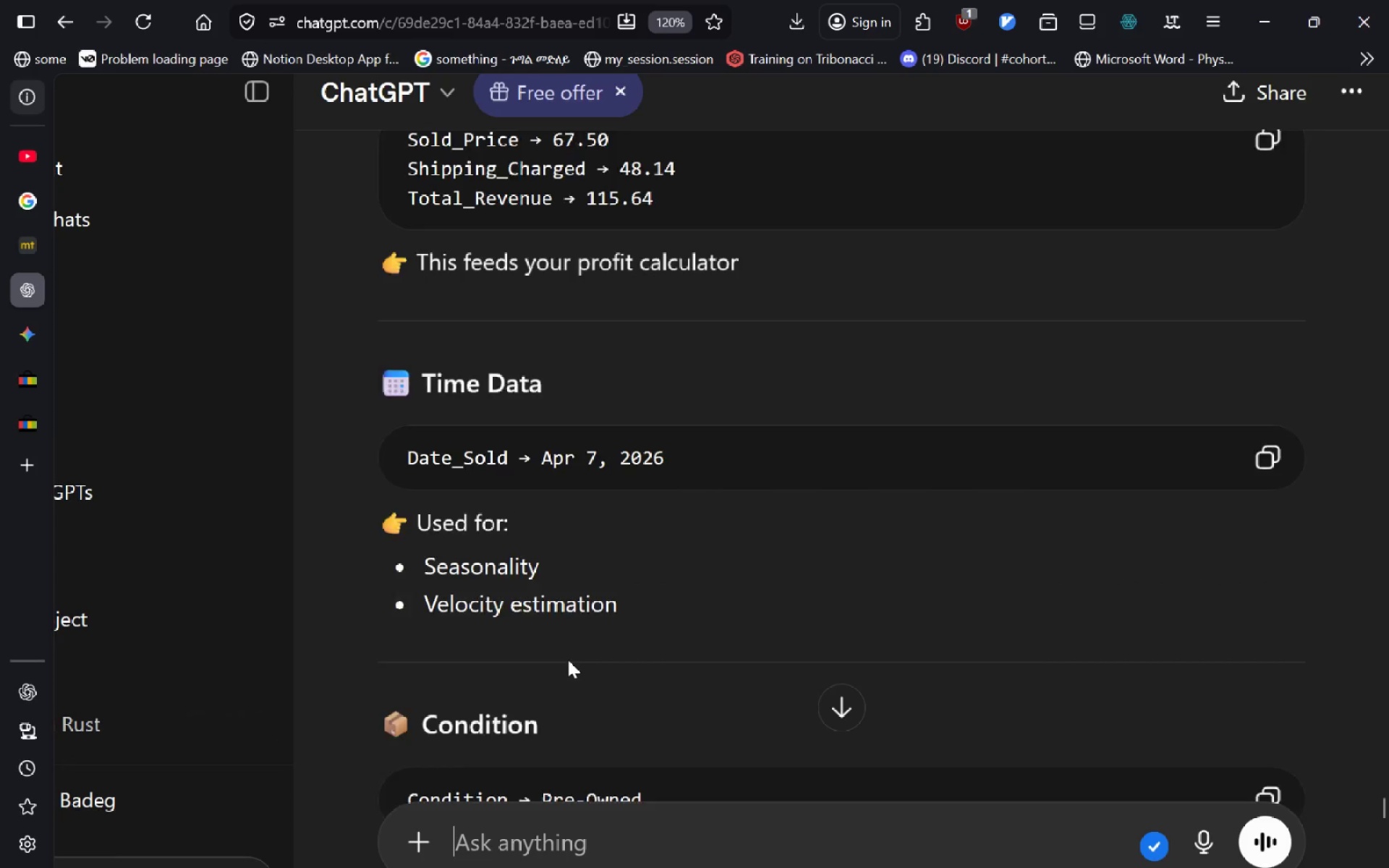 
wait(58.99)
 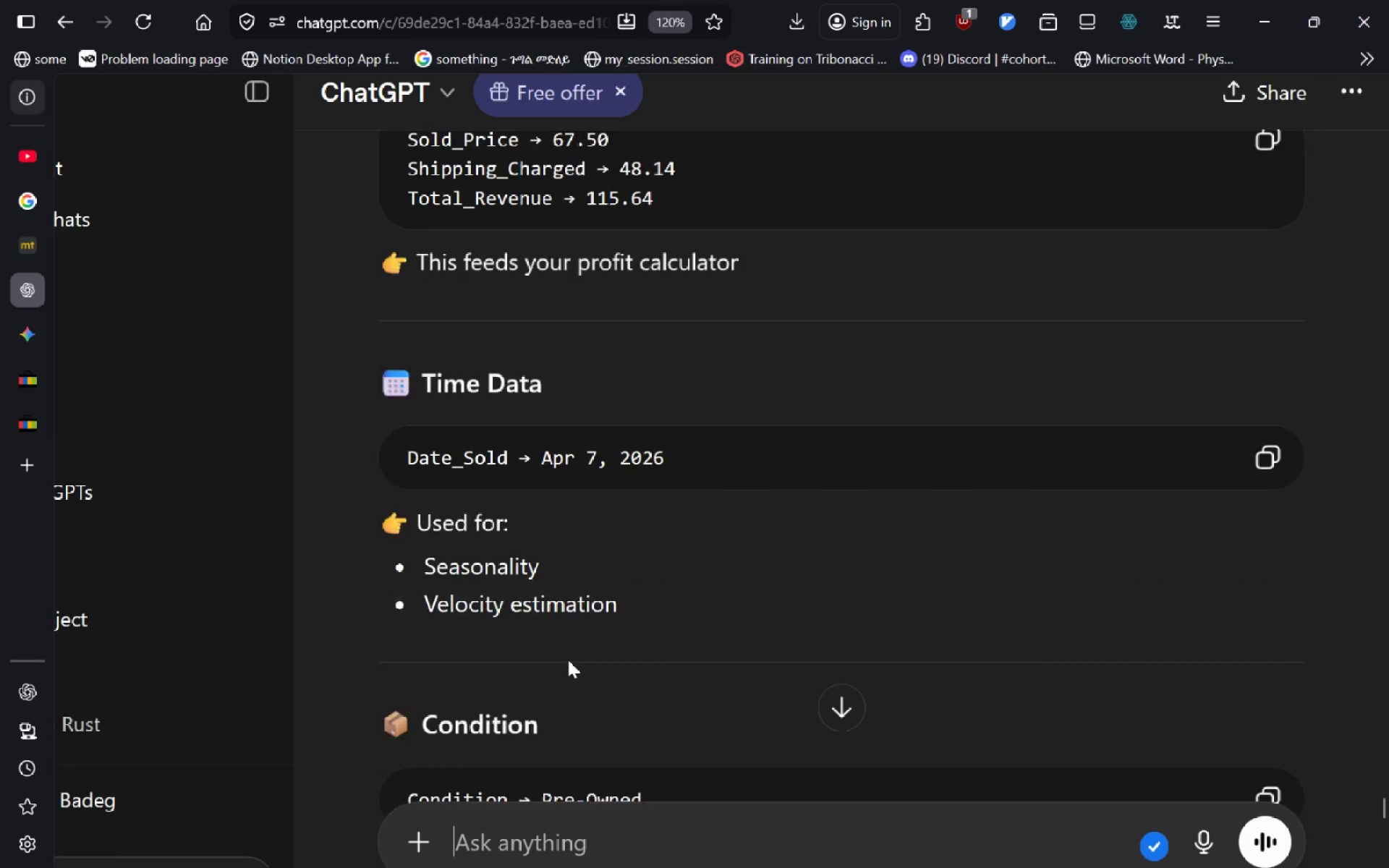 
key(Alt+AltLeft)
 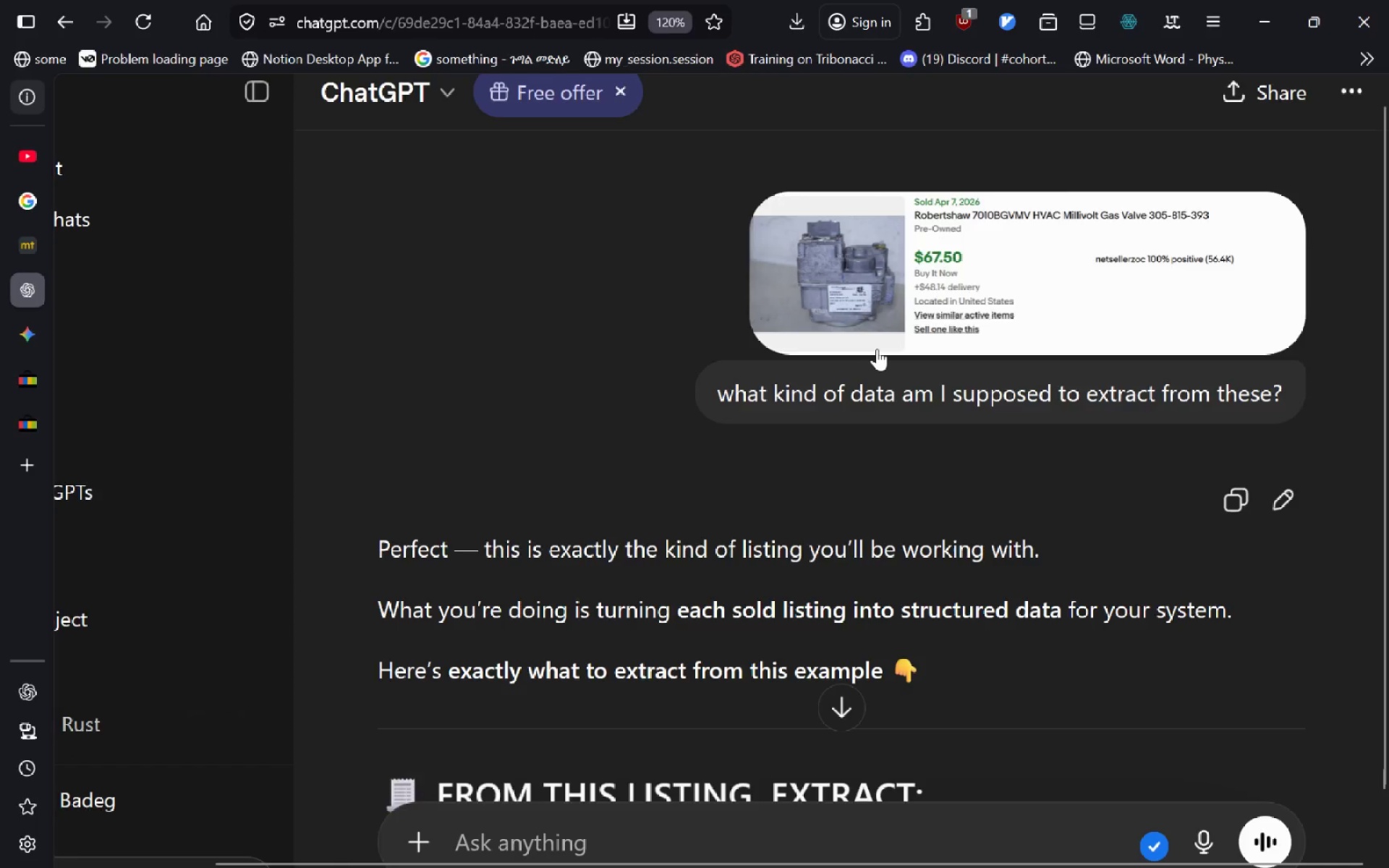 
key(Alt+Tab)